 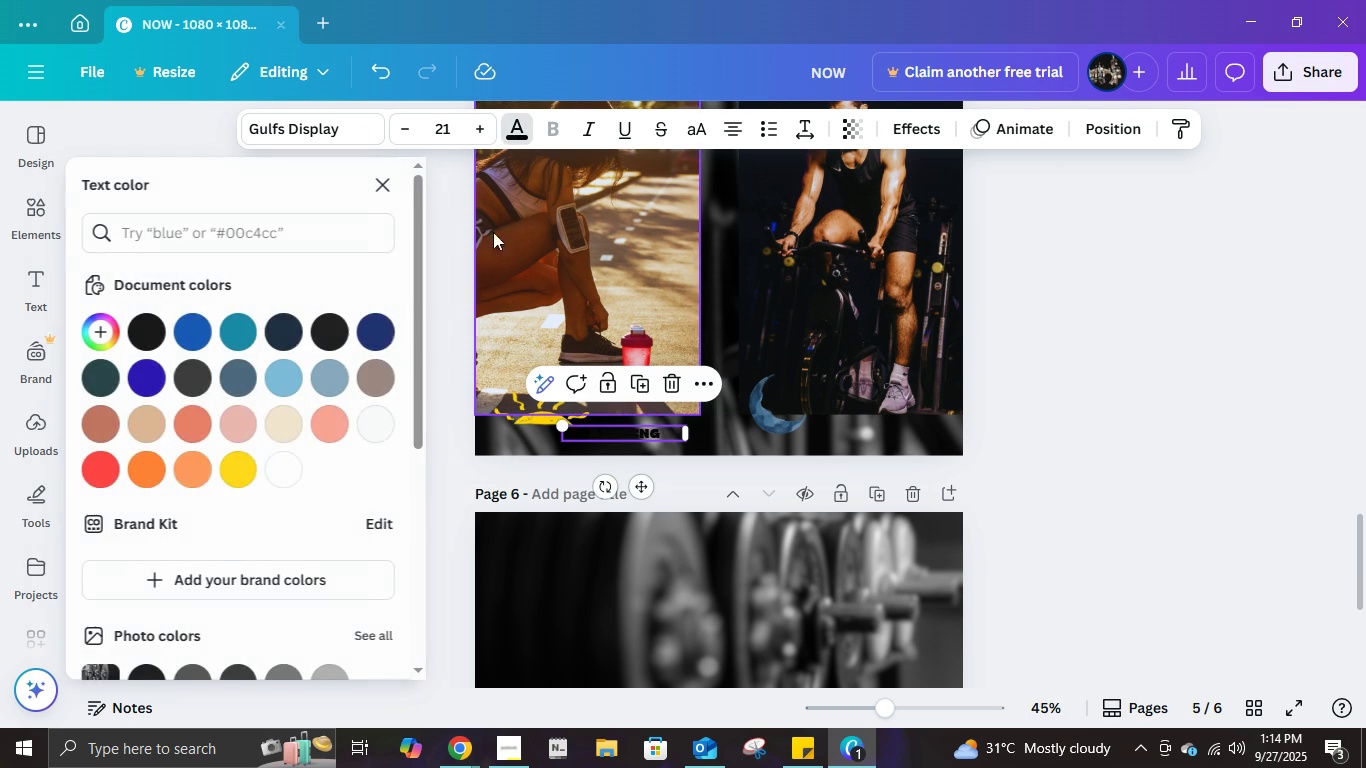 
scroll: coordinate [238, 478], scroll_direction: down, amount: 4.0
 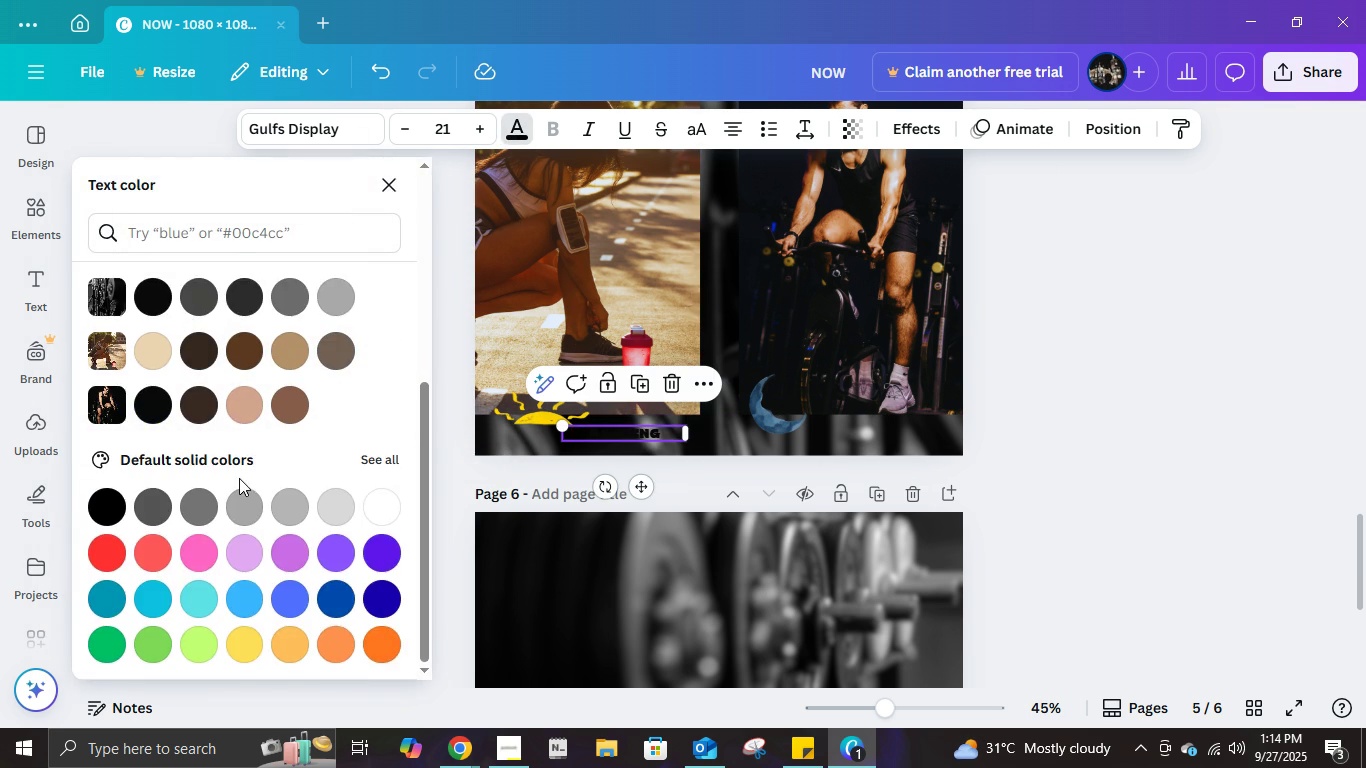 
scroll: coordinate [239, 477], scroll_direction: up, amount: 1.0
 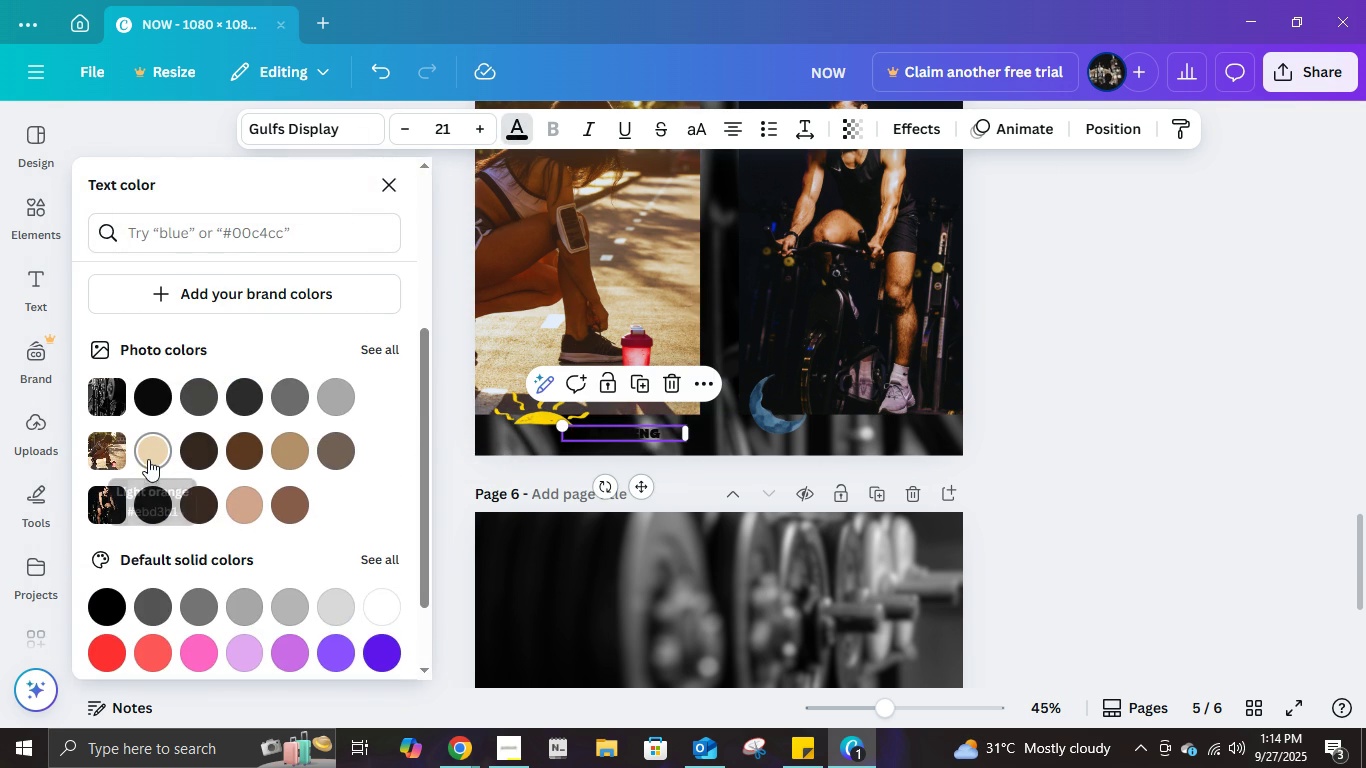 
left_click([148, 459])
 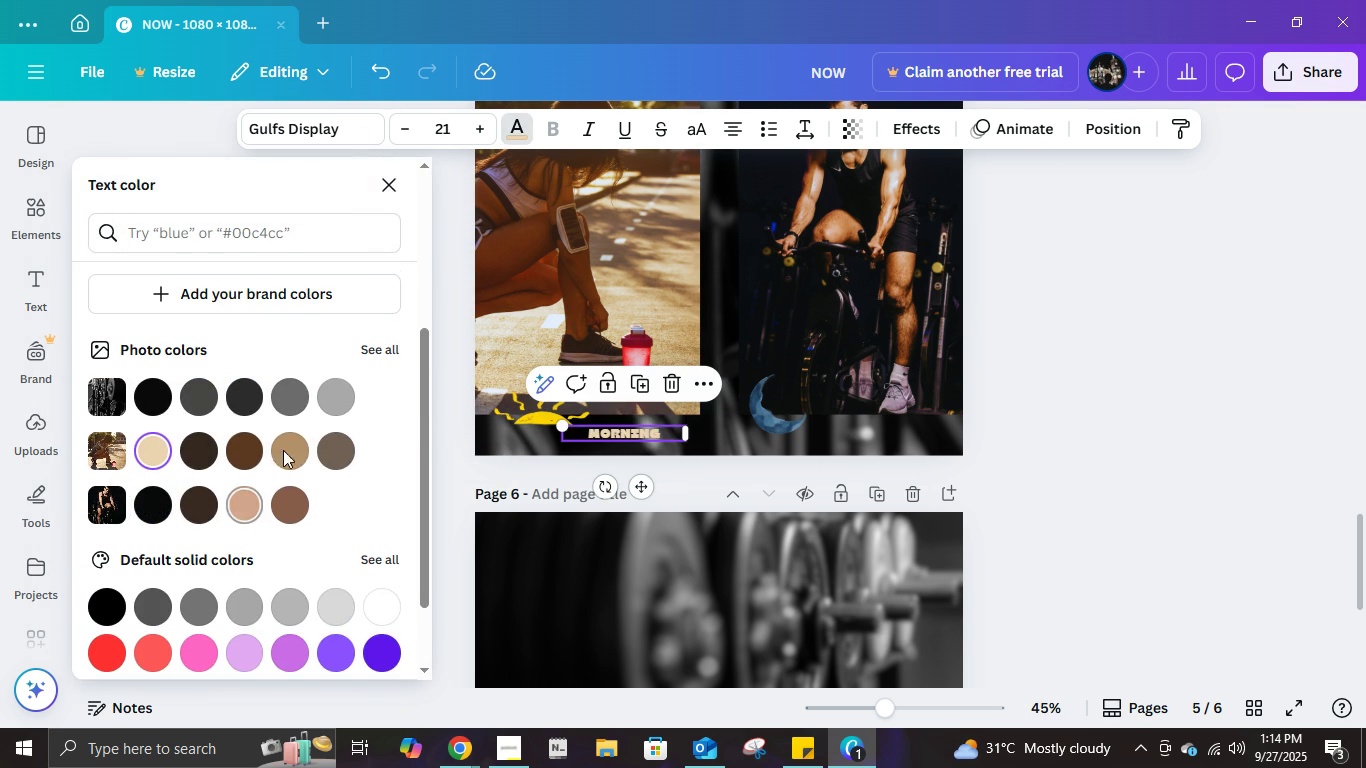 
scroll: coordinate [313, 415], scroll_direction: up, amount: 2.0
 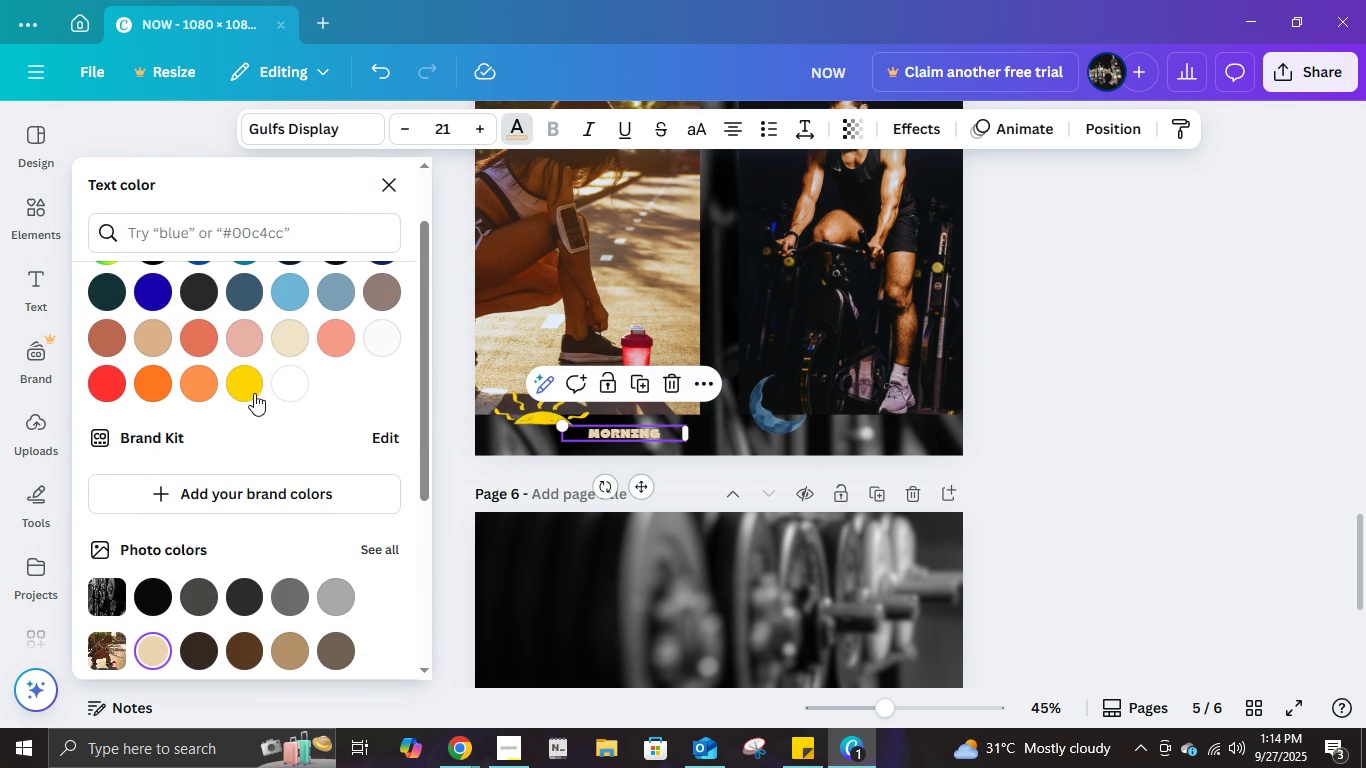 
left_click([254, 388])
 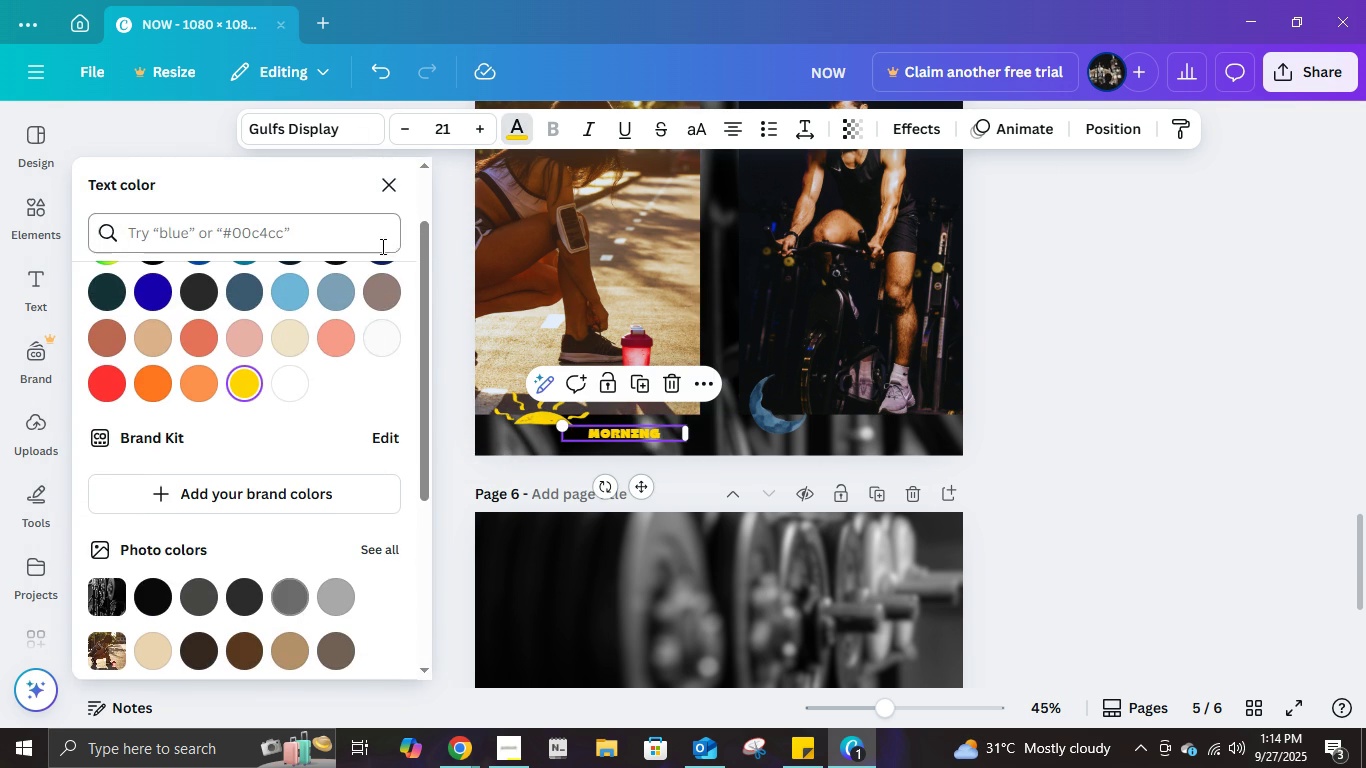 
left_click([392, 190])